 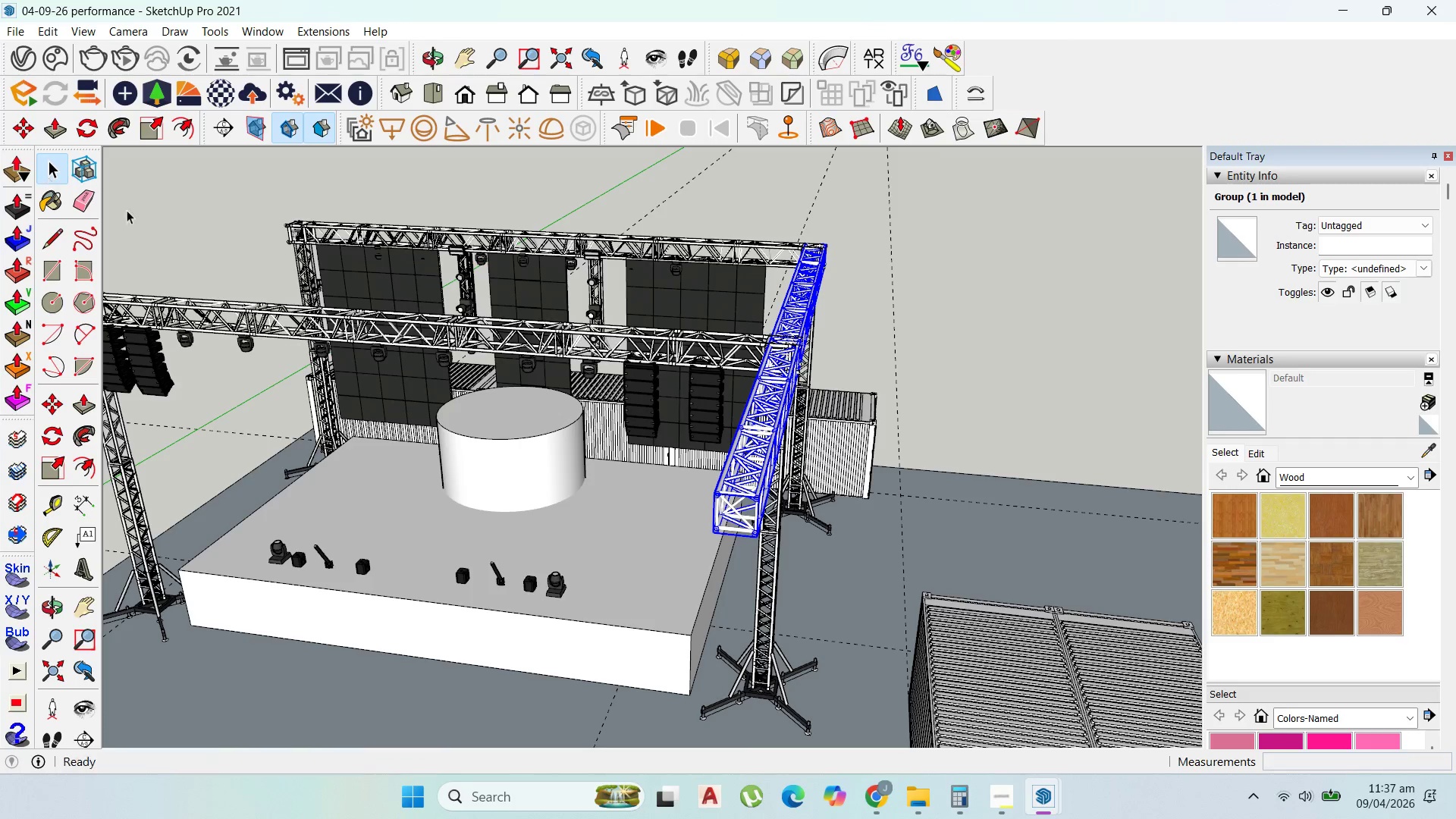 
scroll: coordinate [839, 357], scroll_direction: down, amount: 13.0
 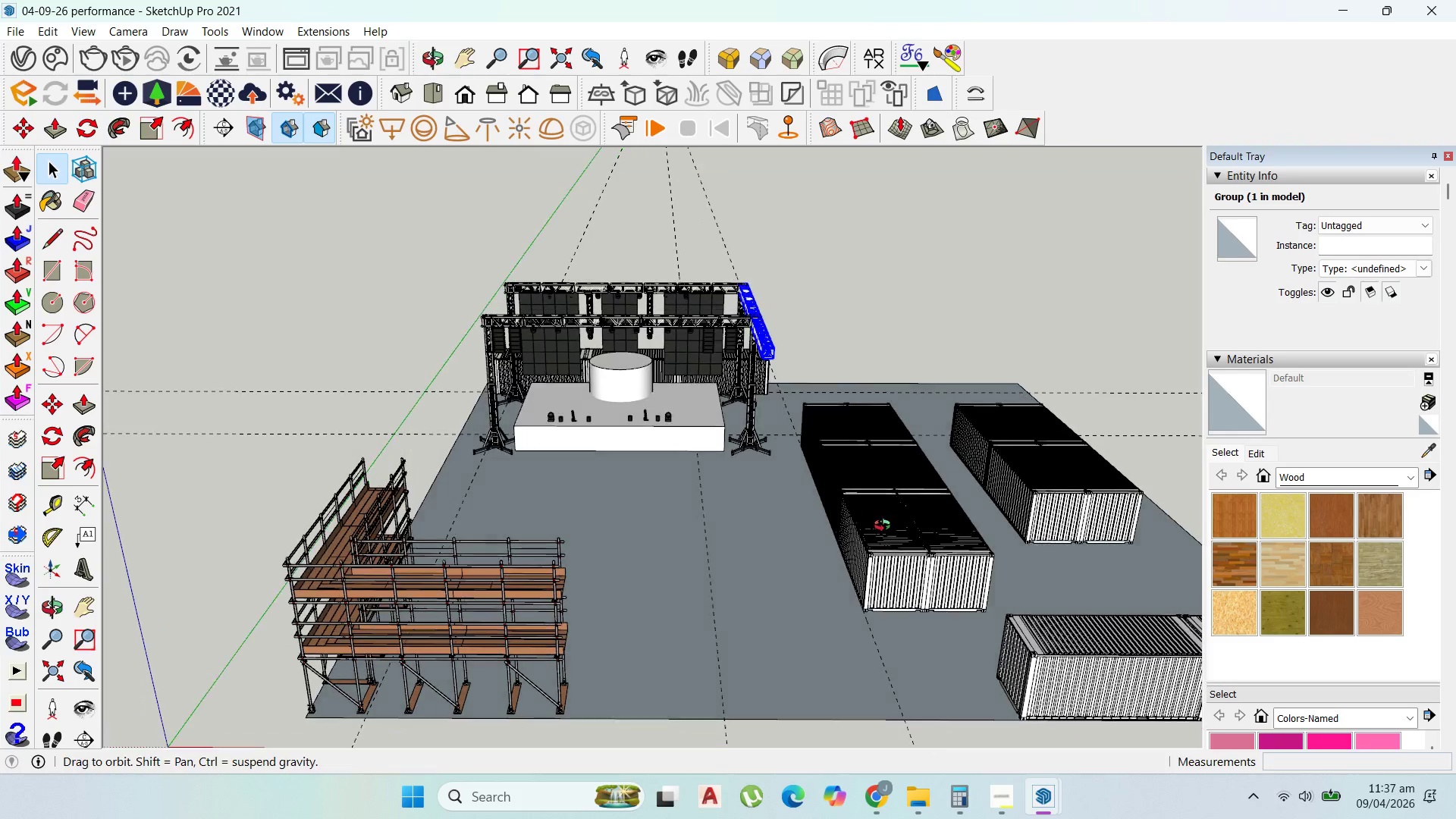 
scroll: coordinate [738, 351], scroll_direction: up, amount: 9.0
 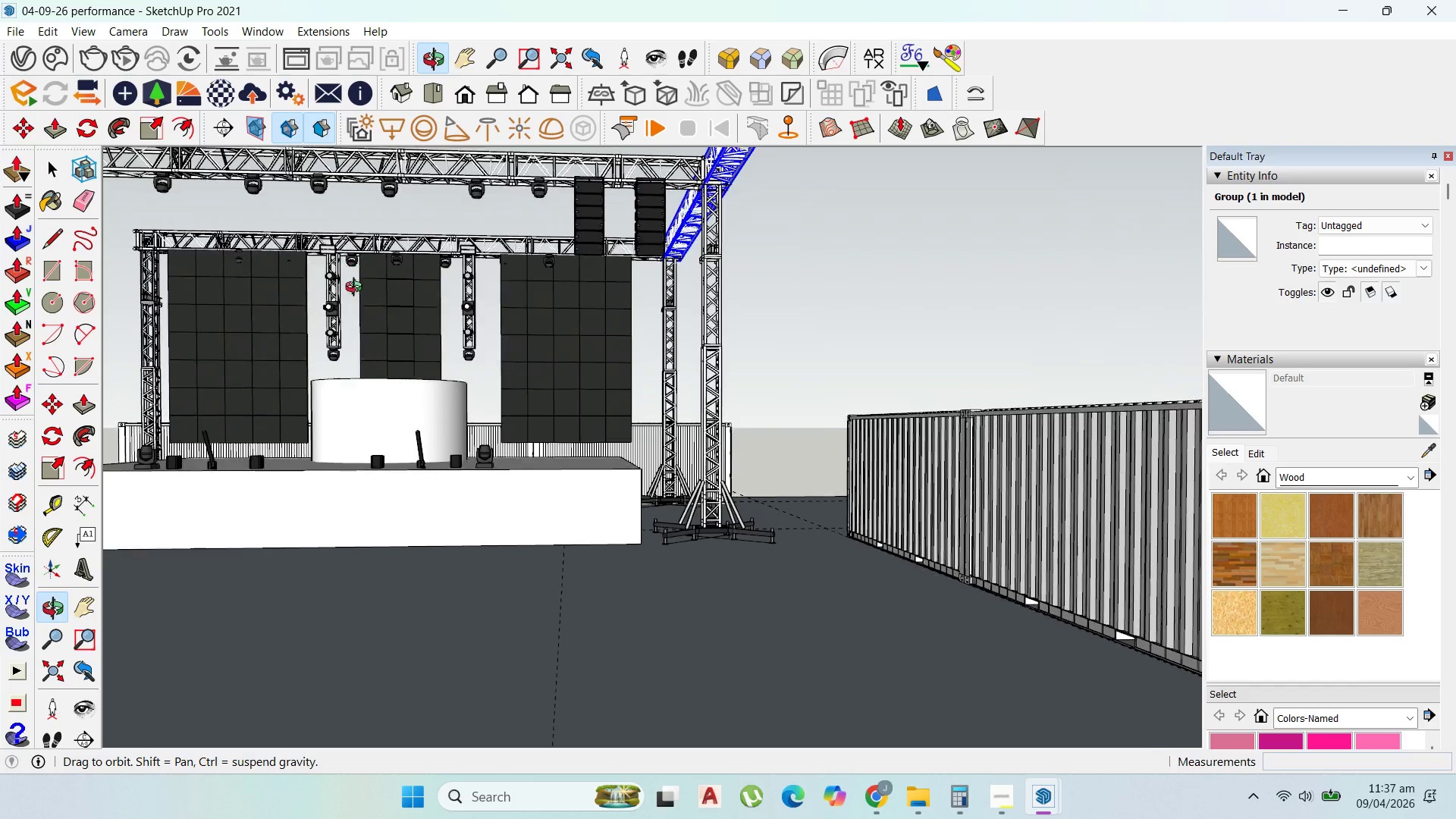 
scroll: coordinate [505, 454], scroll_direction: down, amount: 11.0
 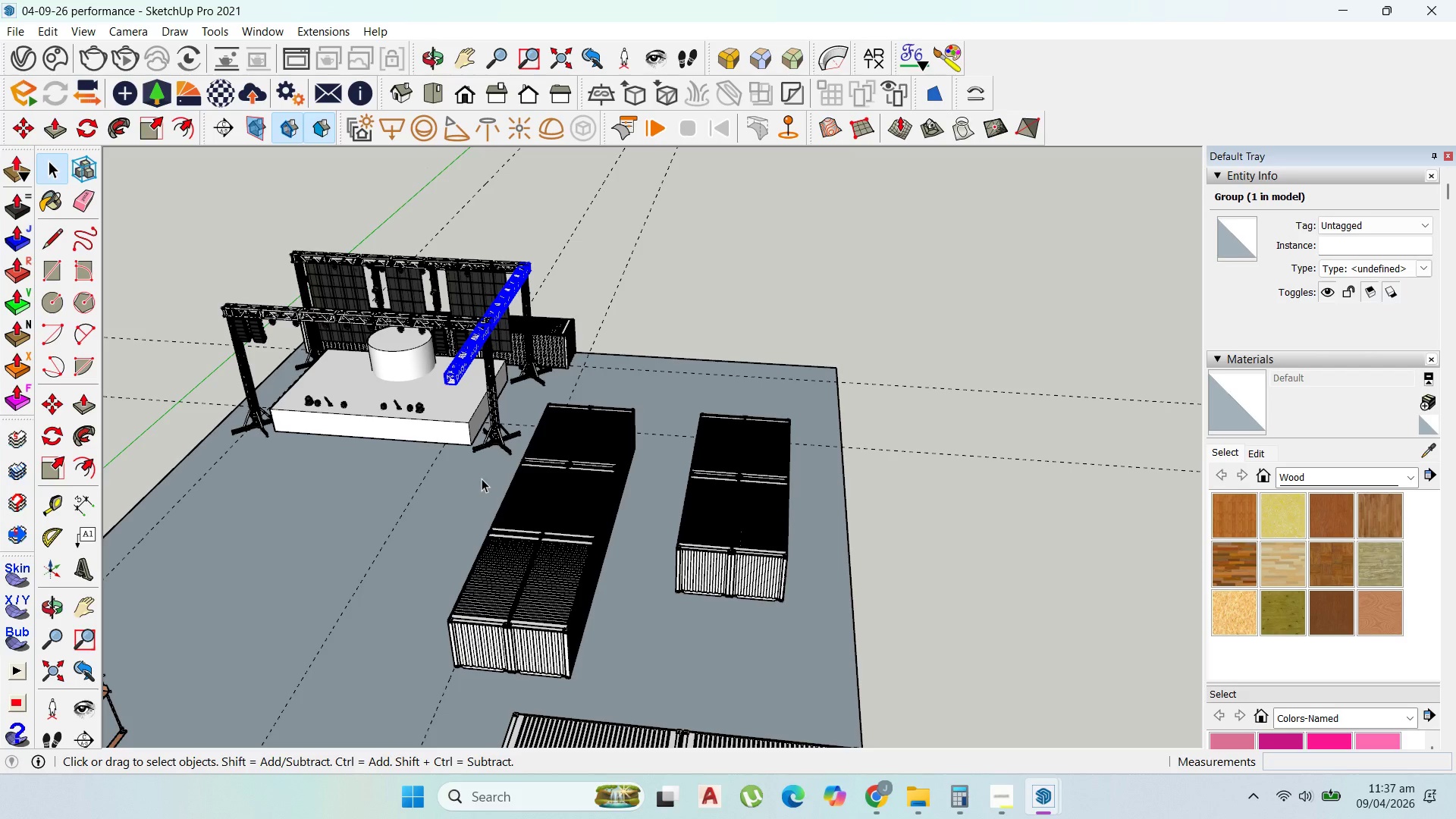 
wait(8.64)
 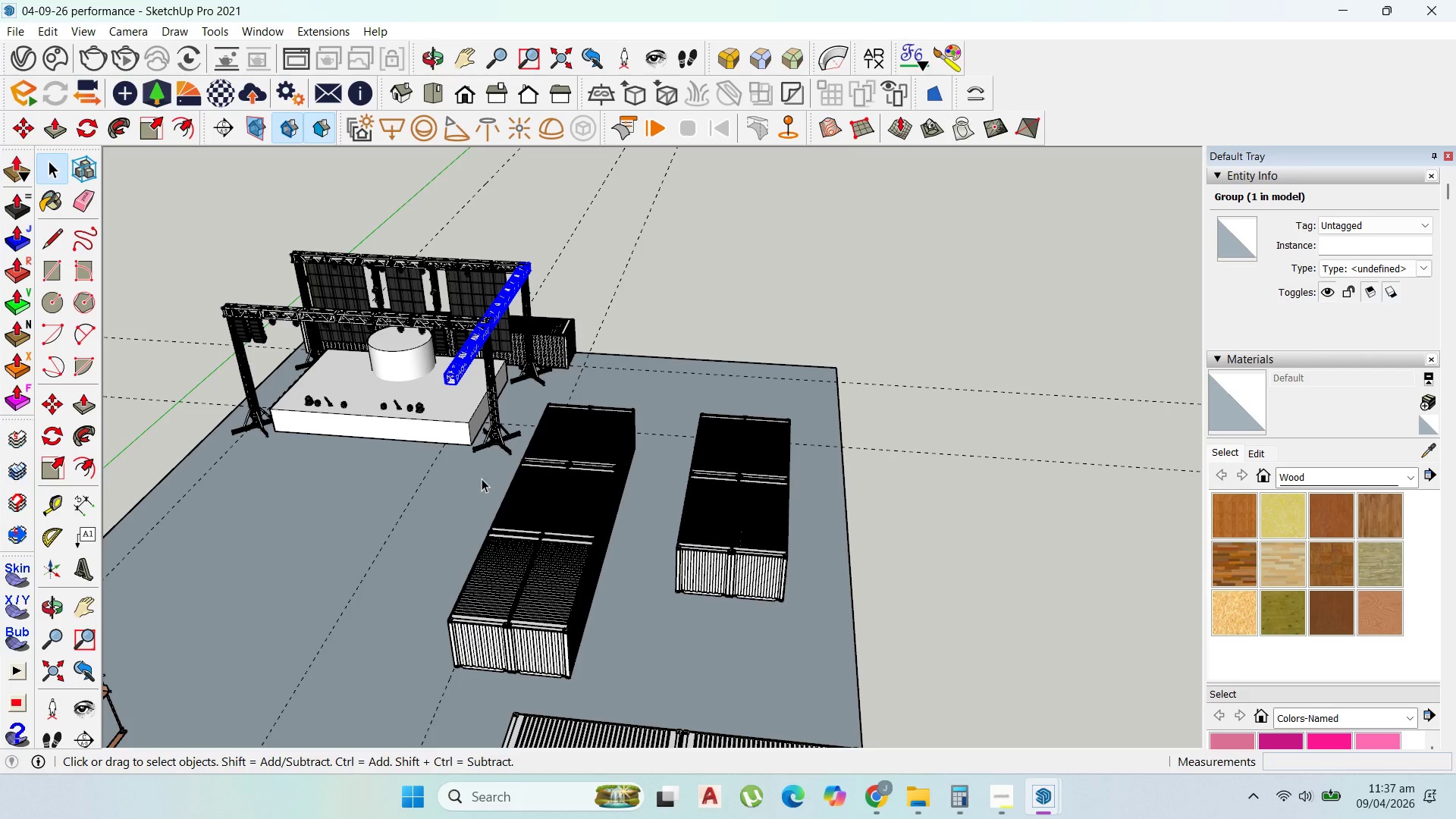 
scroll: coordinate [548, 302], scroll_direction: down, amount: 2.0
 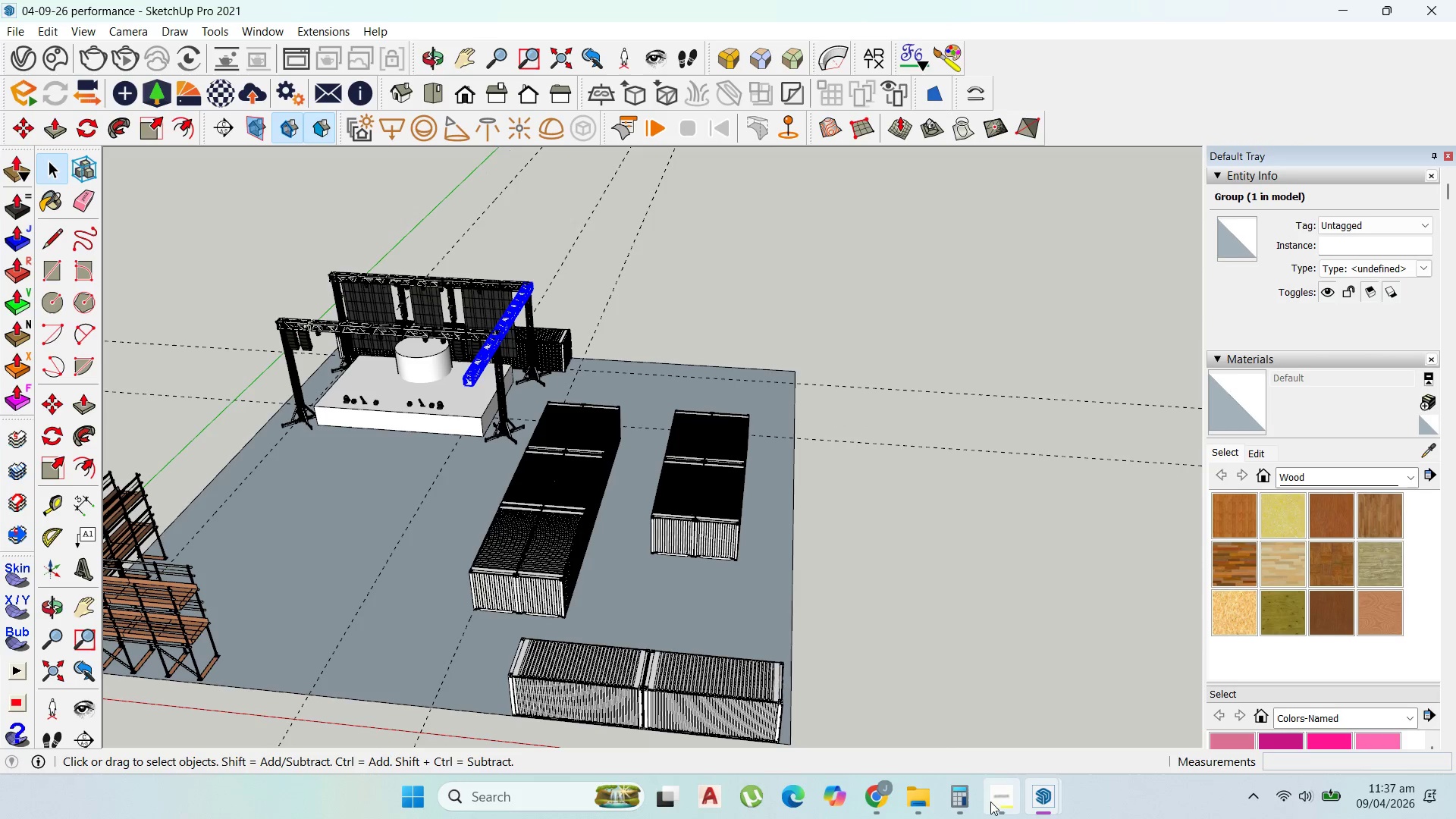 
left_click([993, 808])